 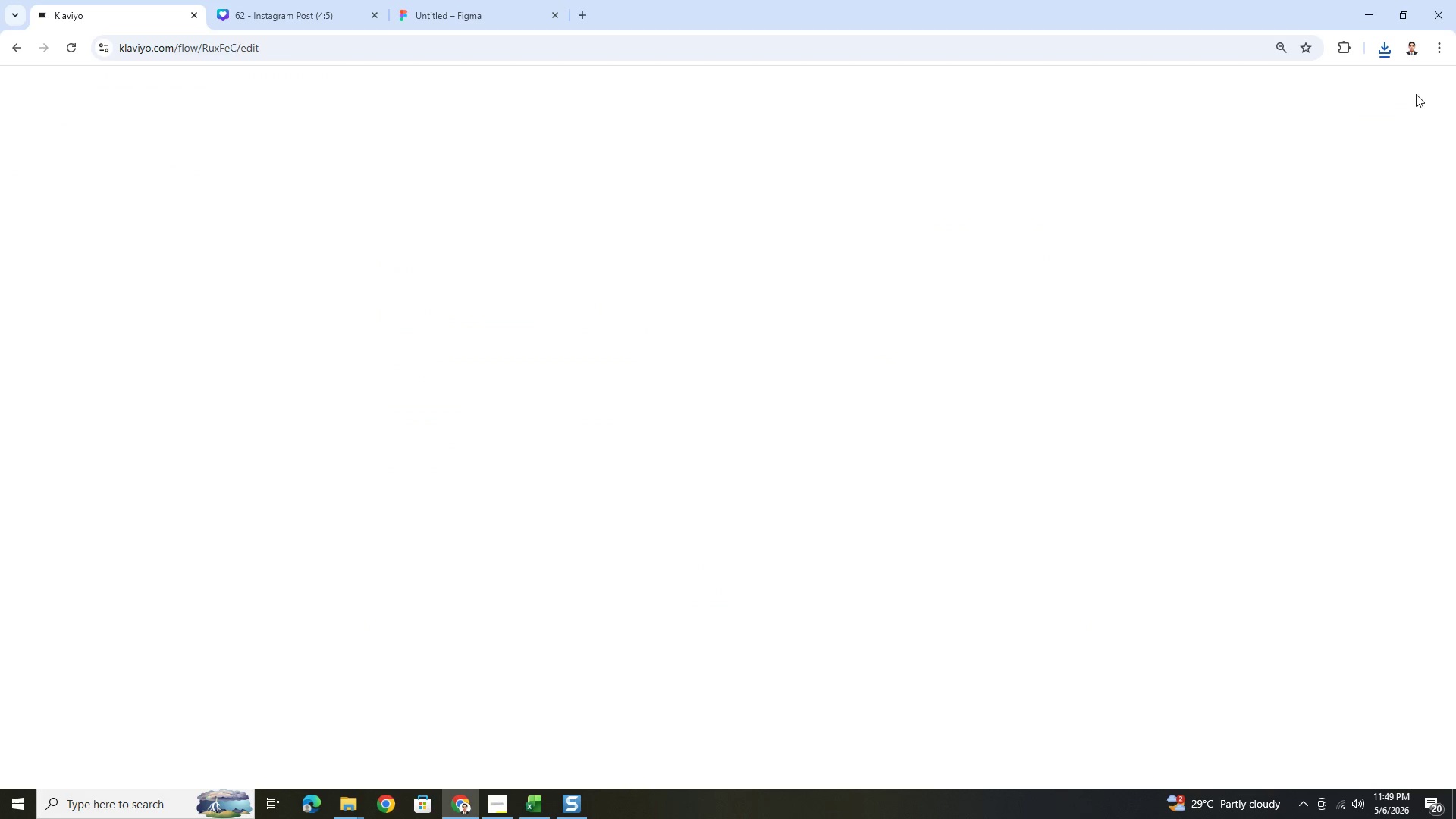 
mouse_move([1367, 98])
 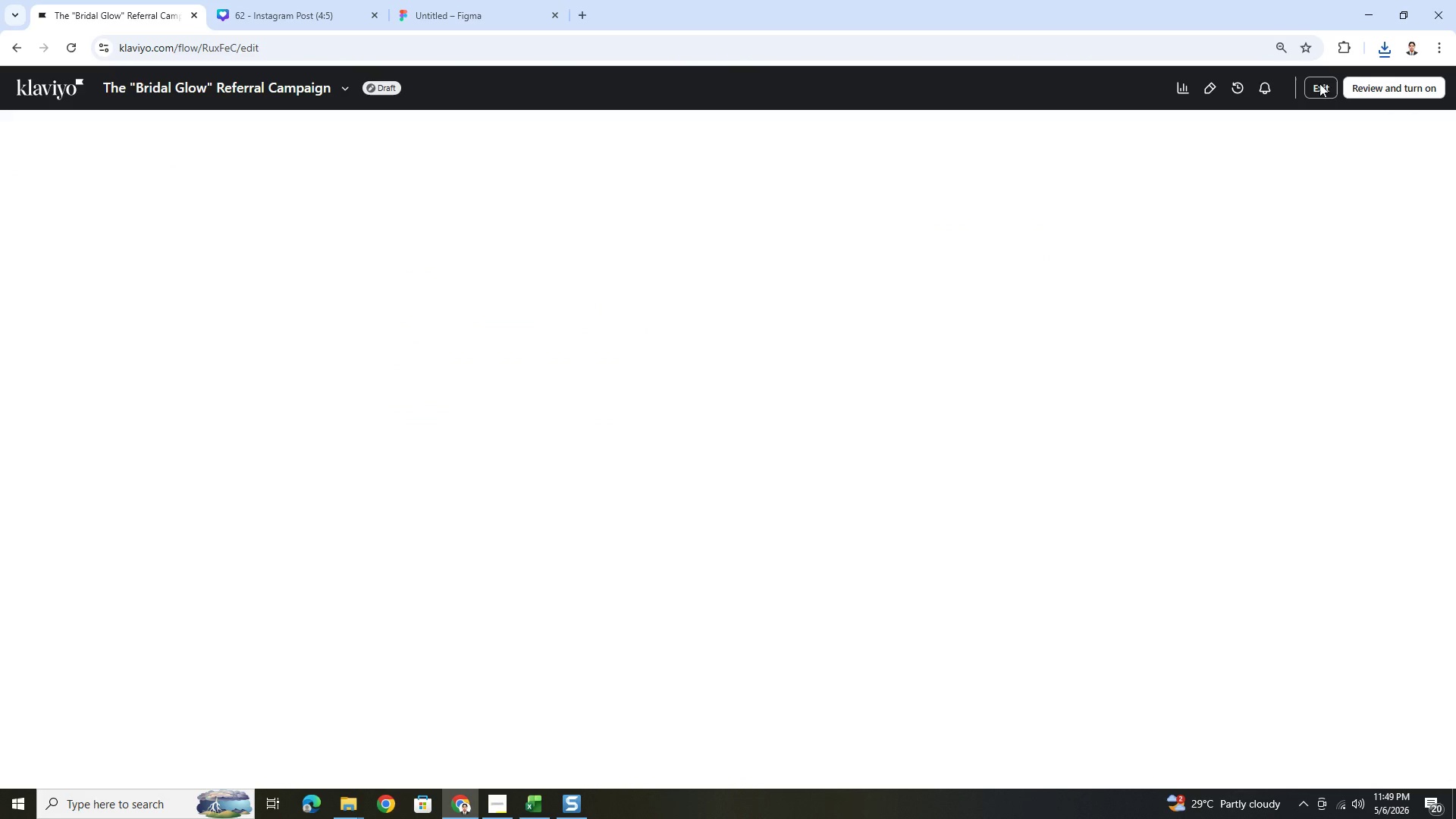 
left_click([1320, 83])
 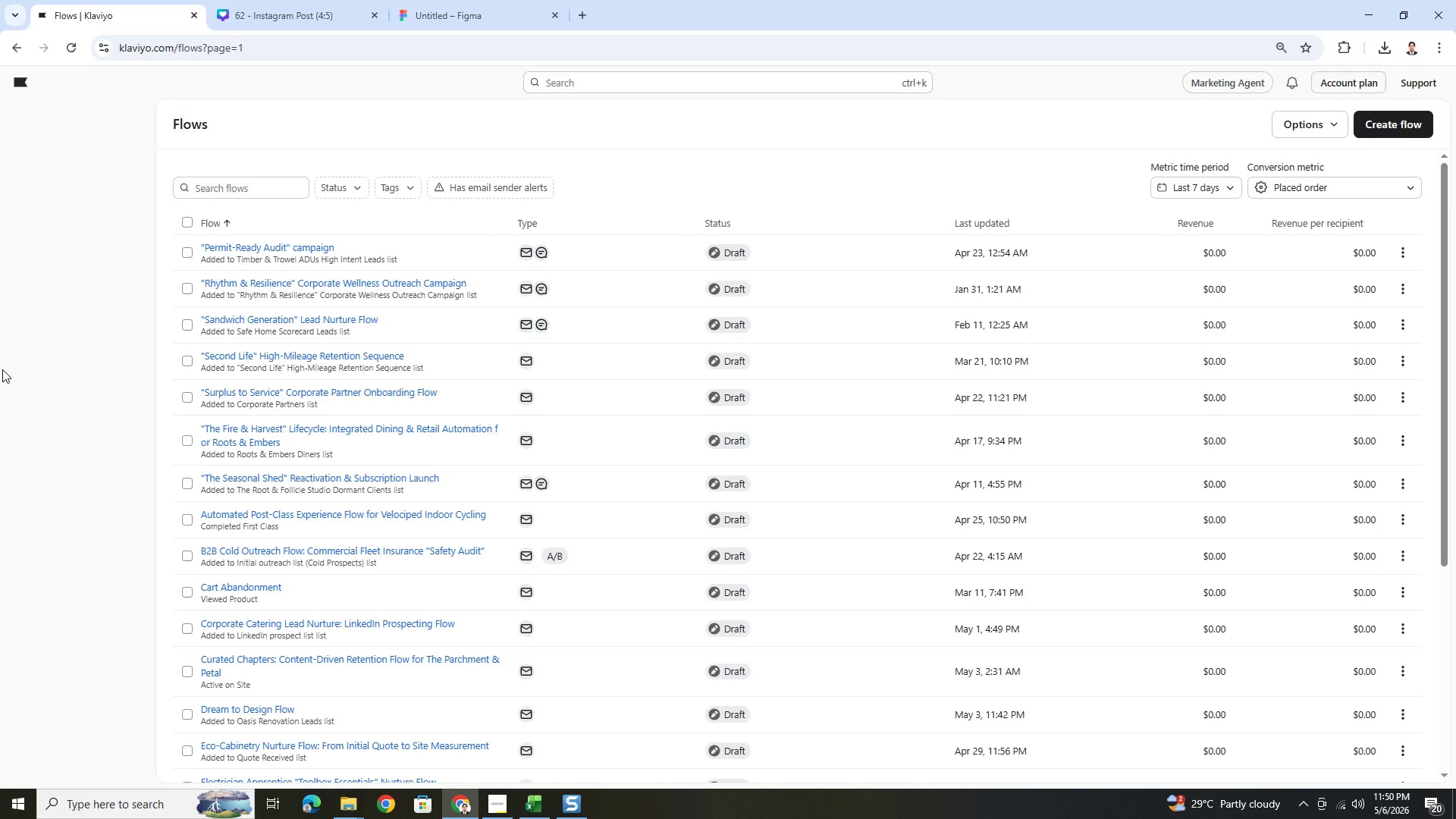 
wait(5.48)
 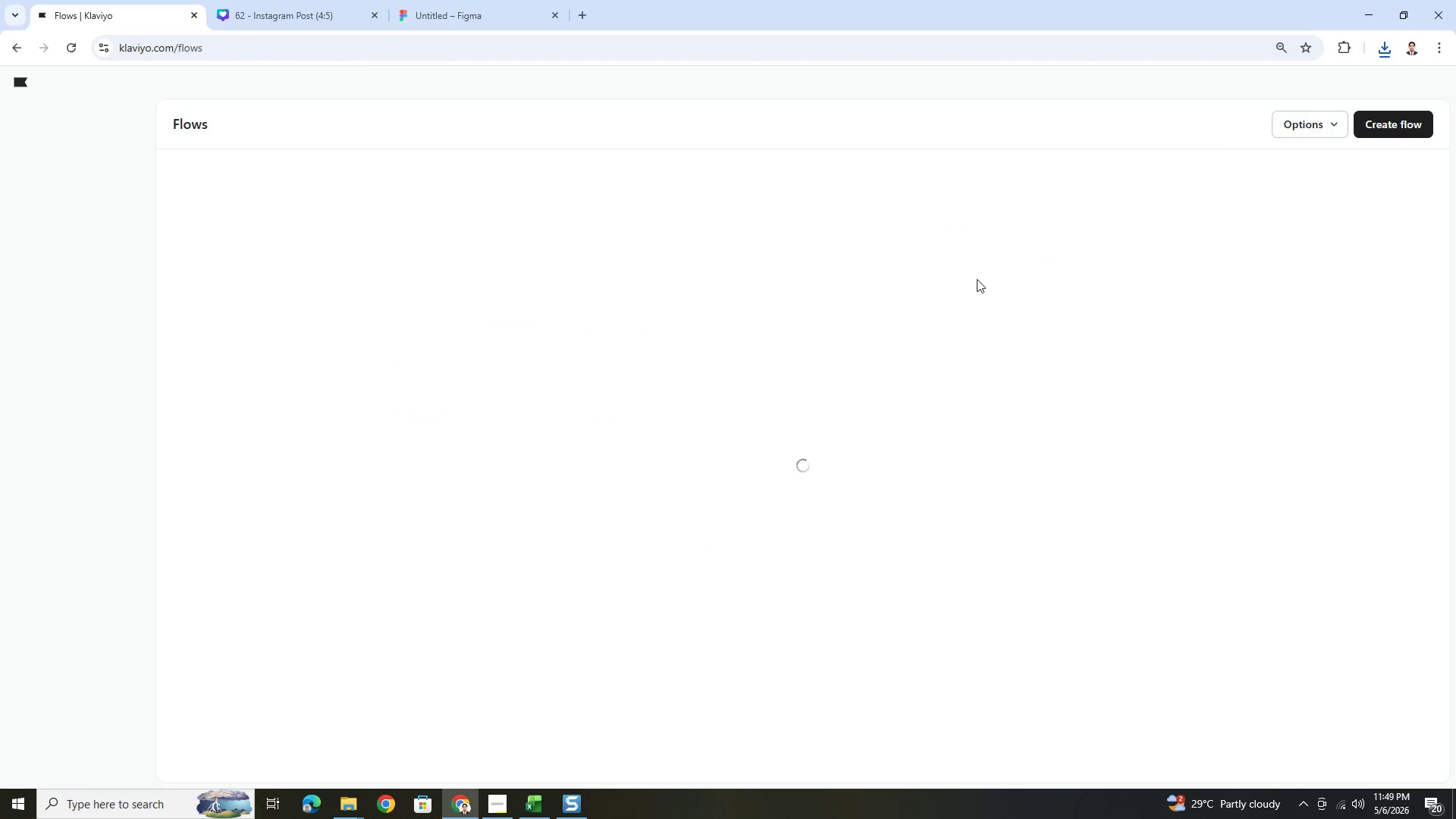 
mouse_move([53, 394])
 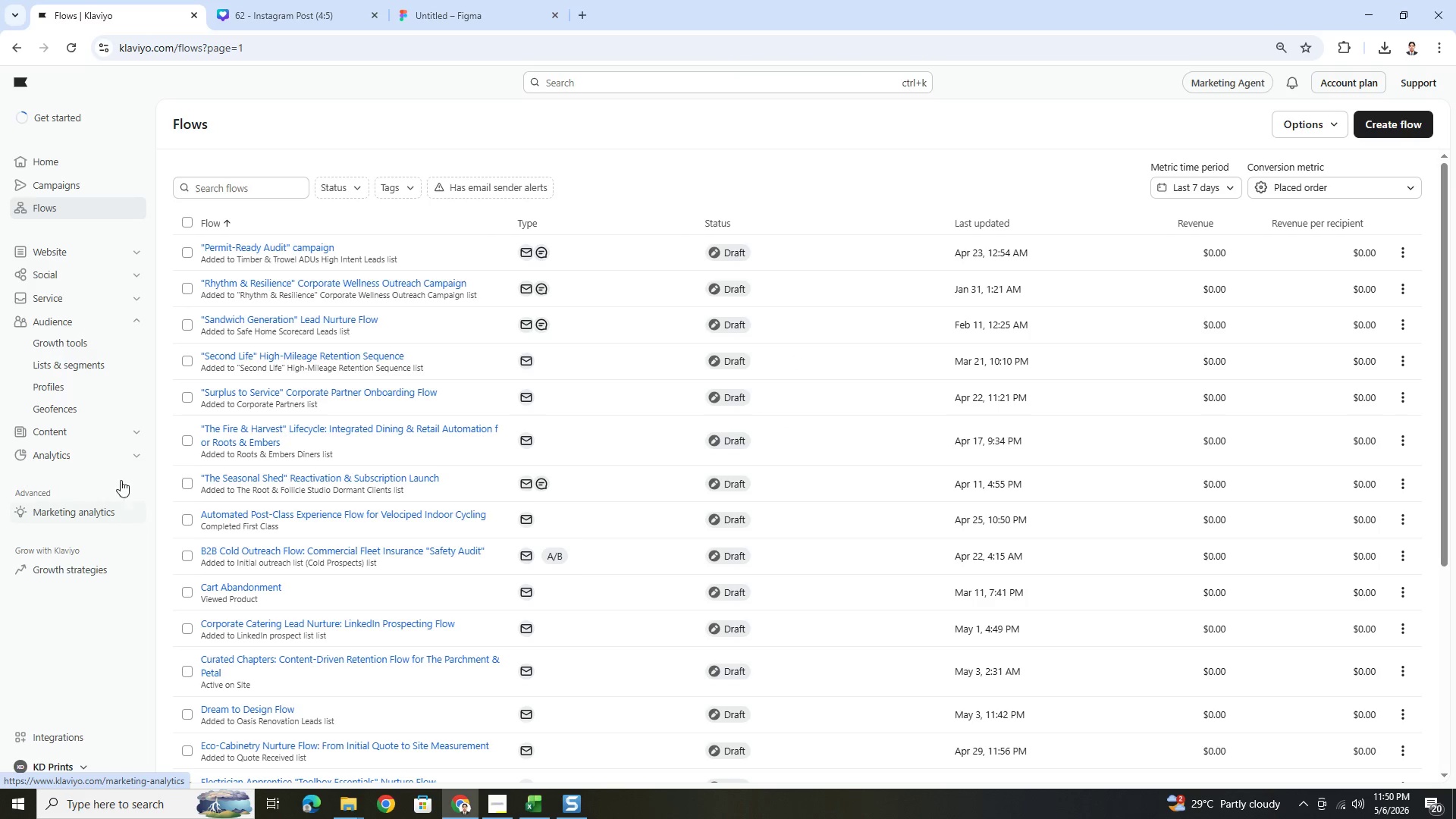 
left_click([136, 457])
 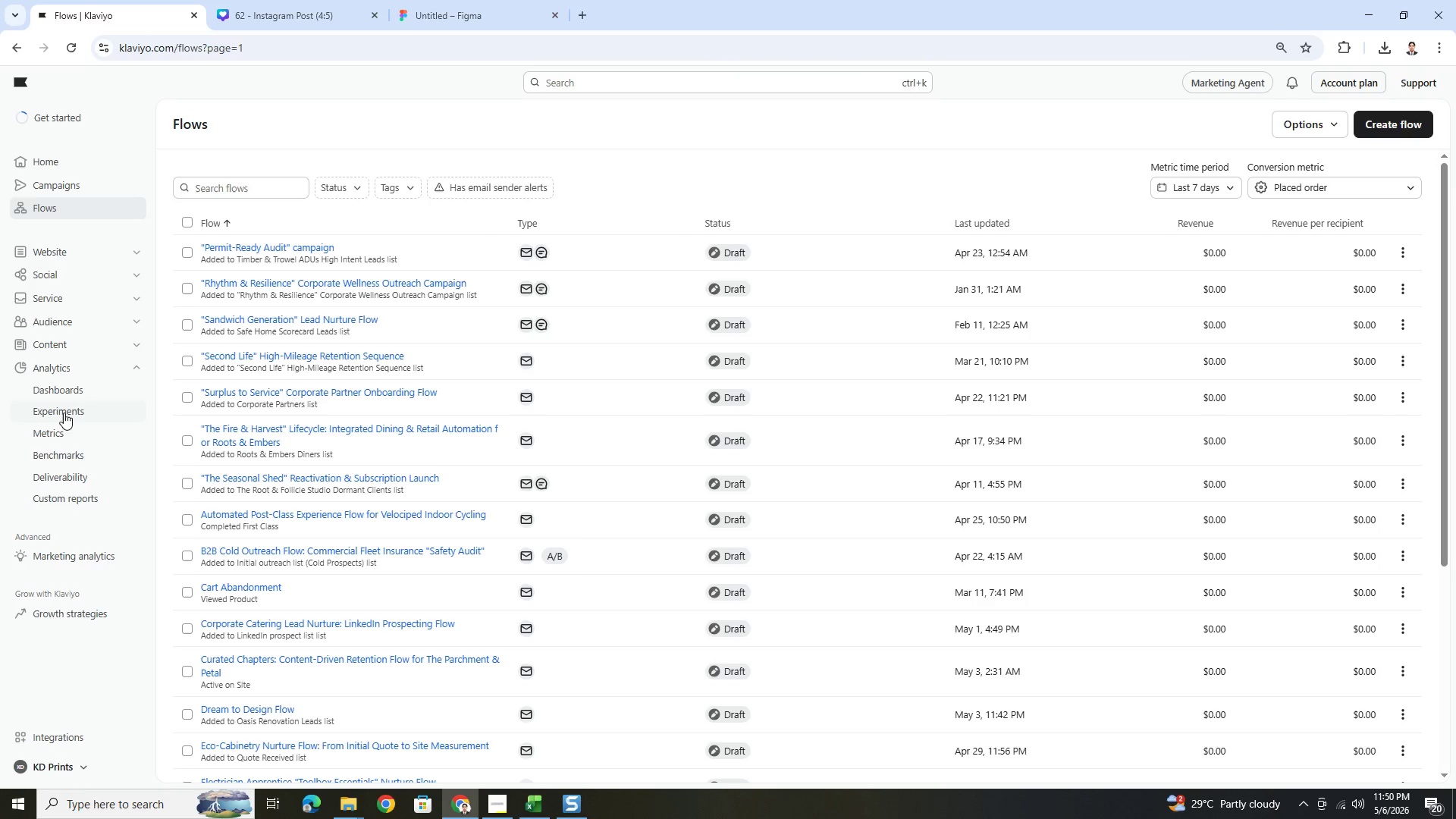 
left_click([68, 394])
 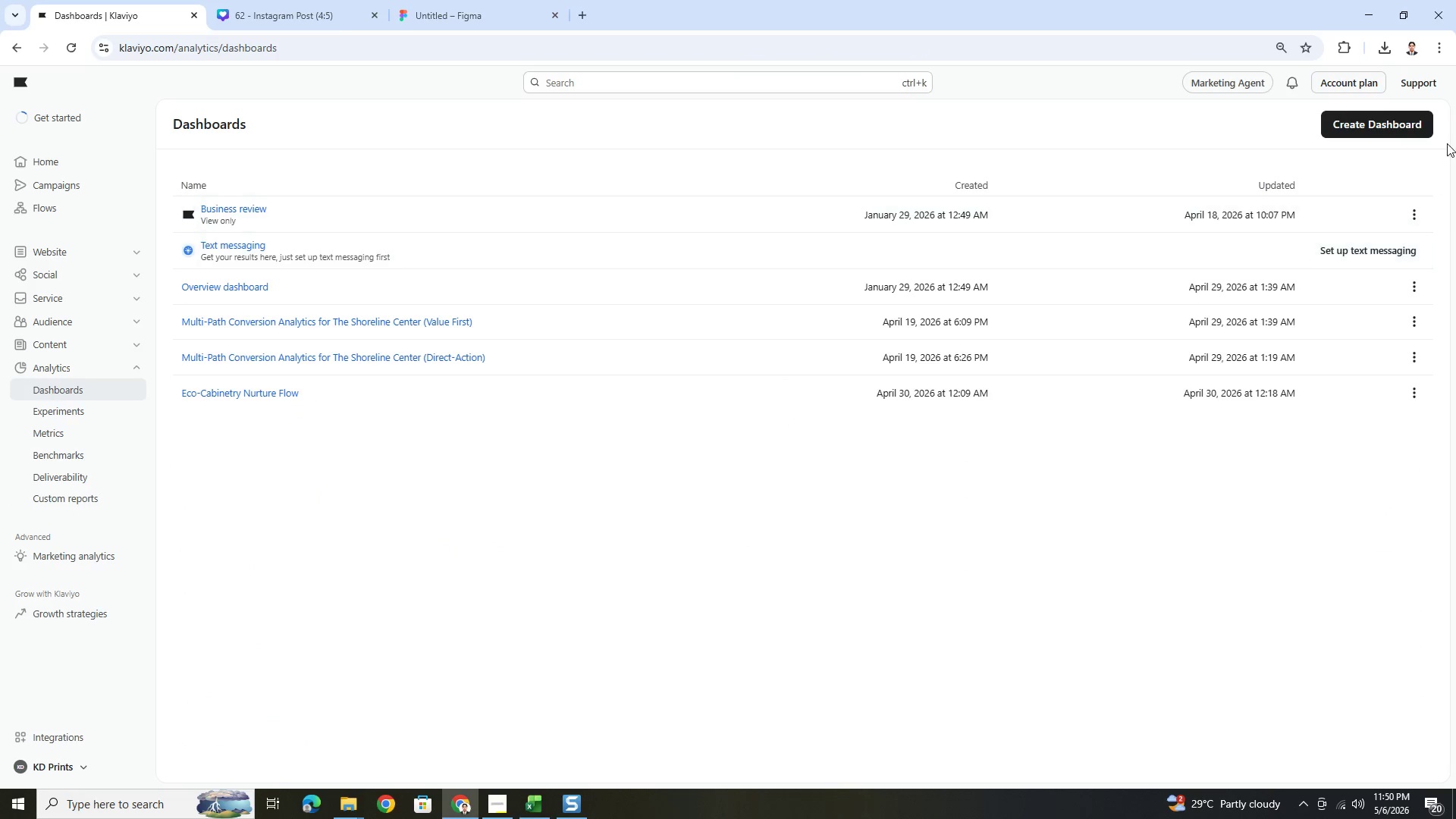 
left_click([1421, 127])
 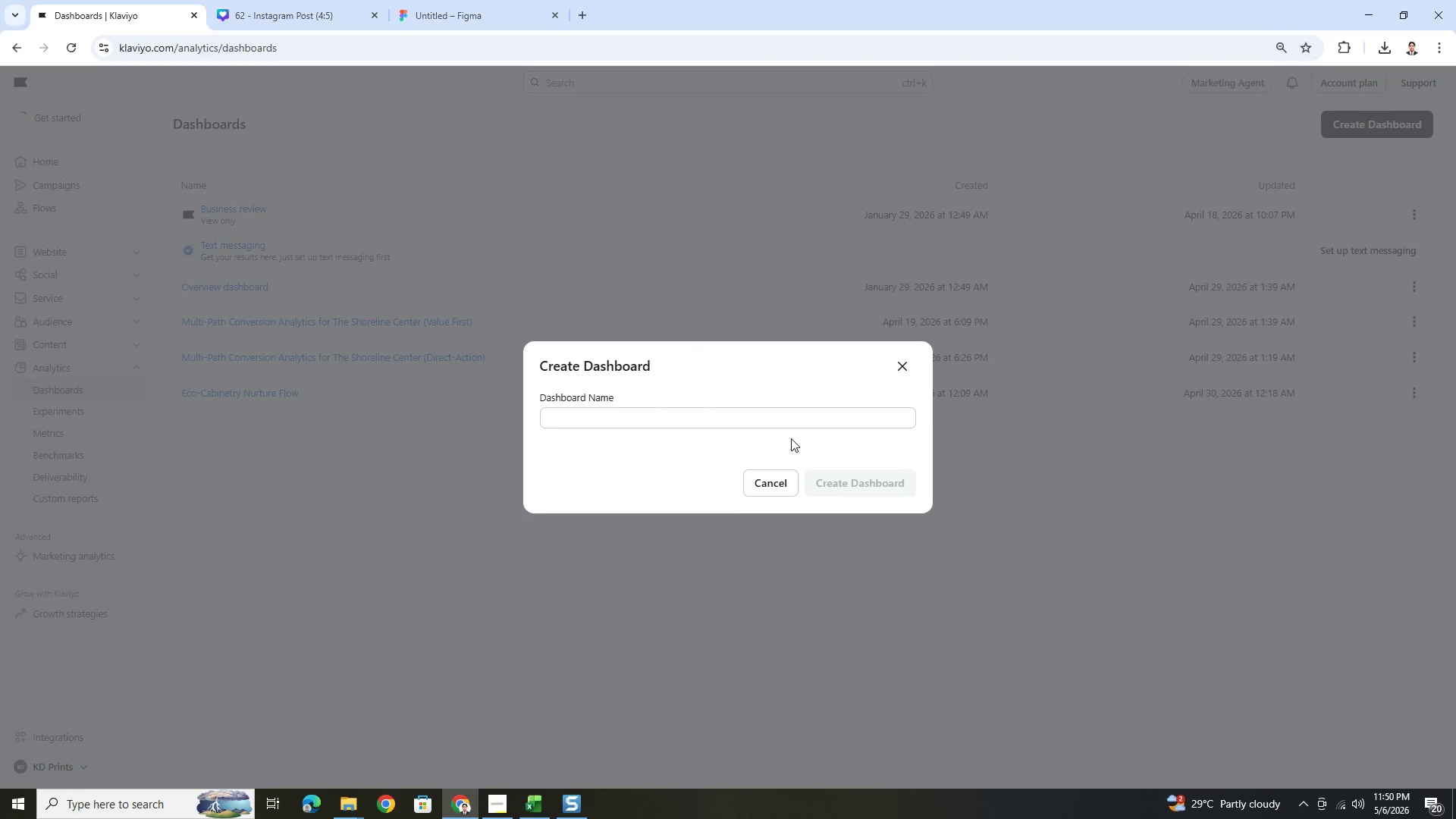 
left_click([778, 414])
 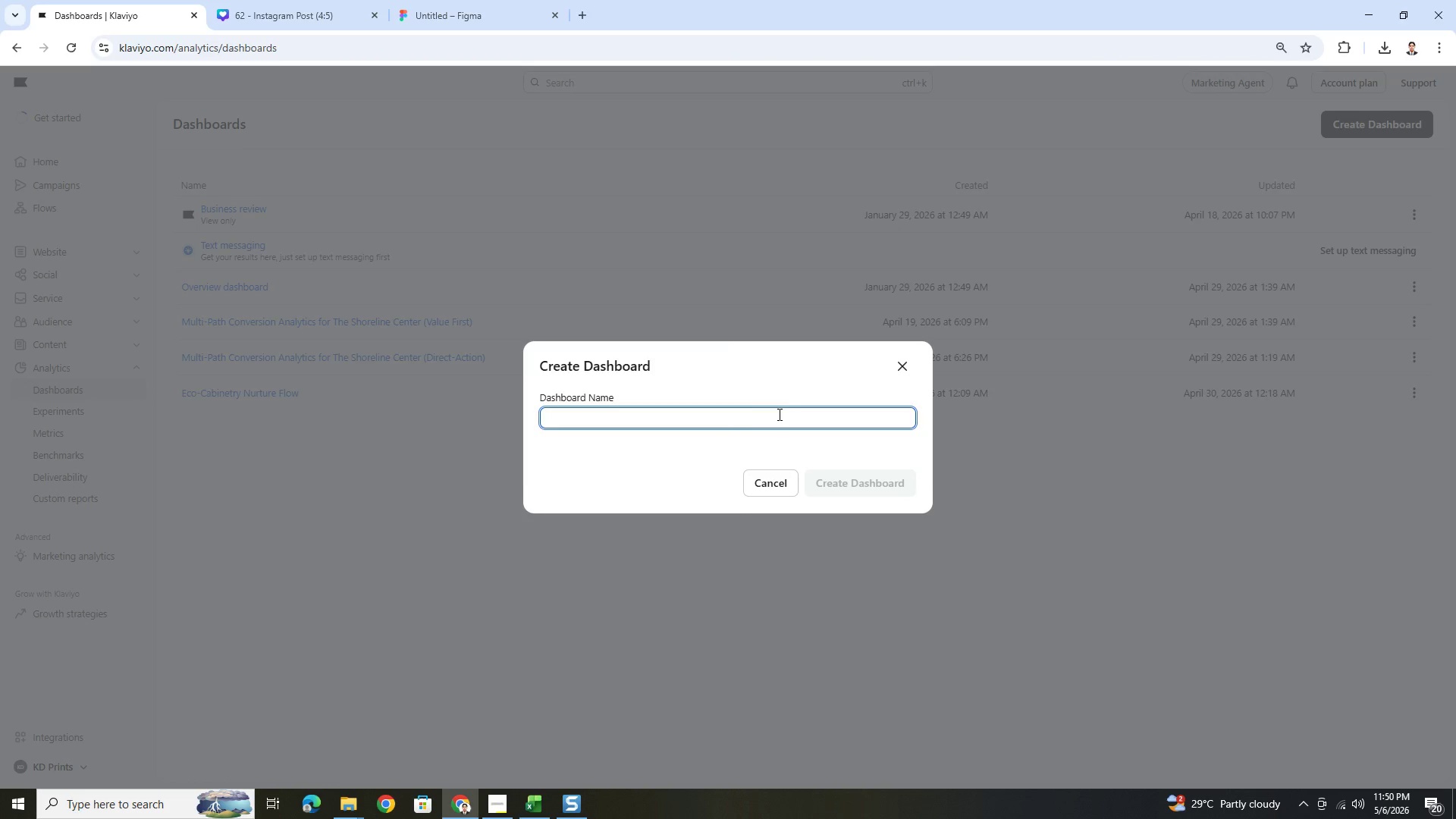 
key(Alt+AltLeft)
 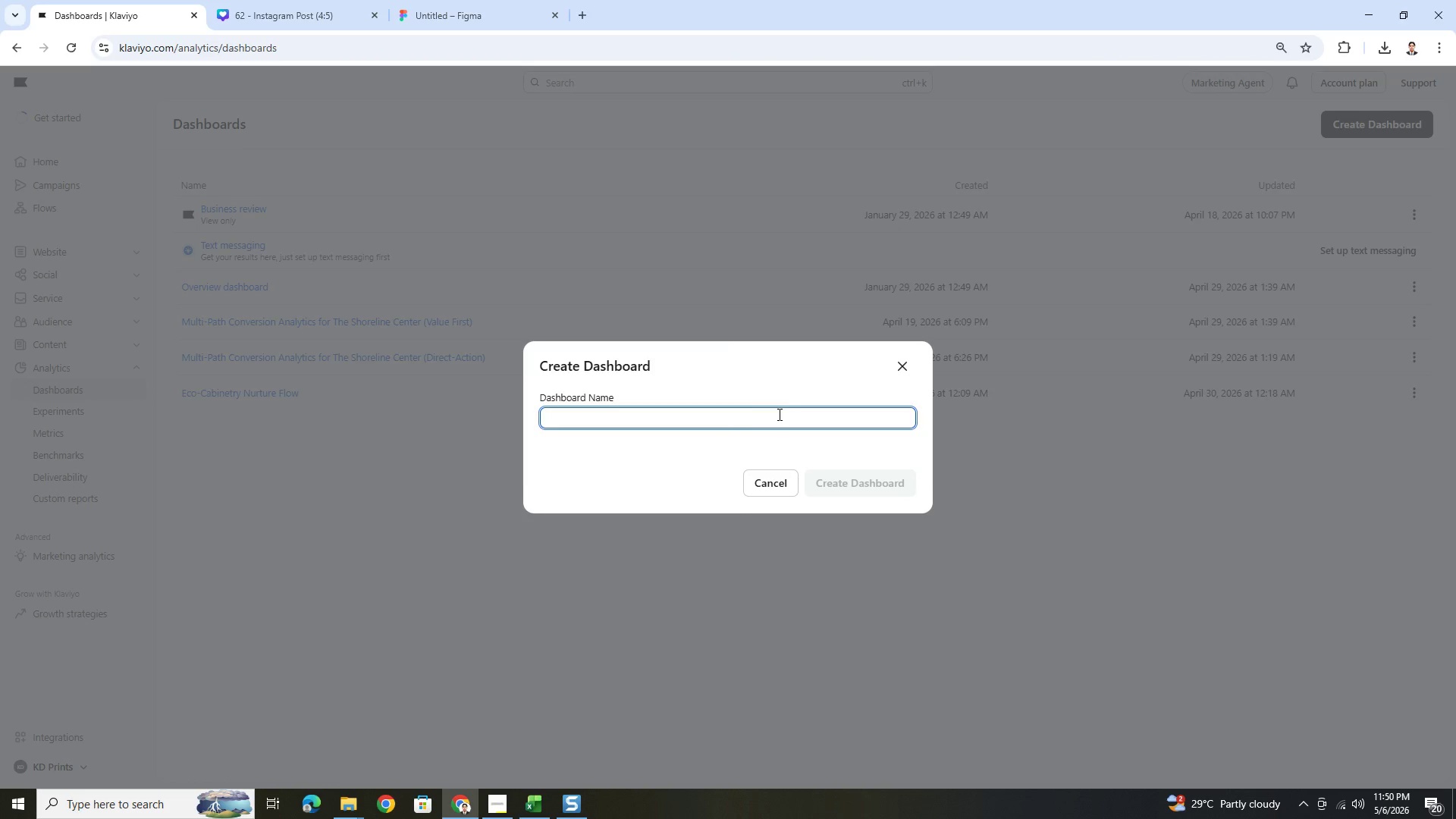 
key(Alt+Tab)